 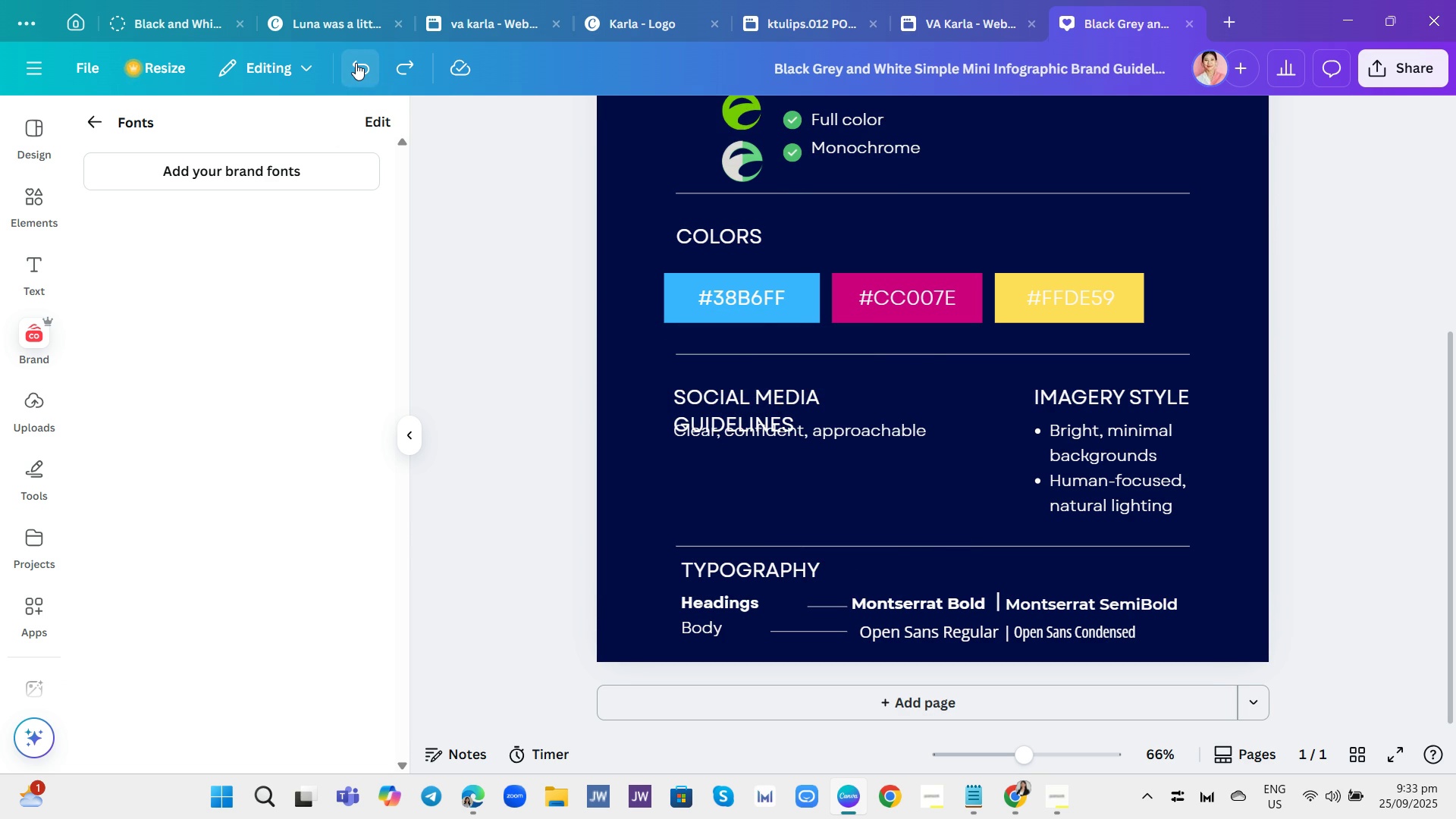 
triple_click([356, 63])
 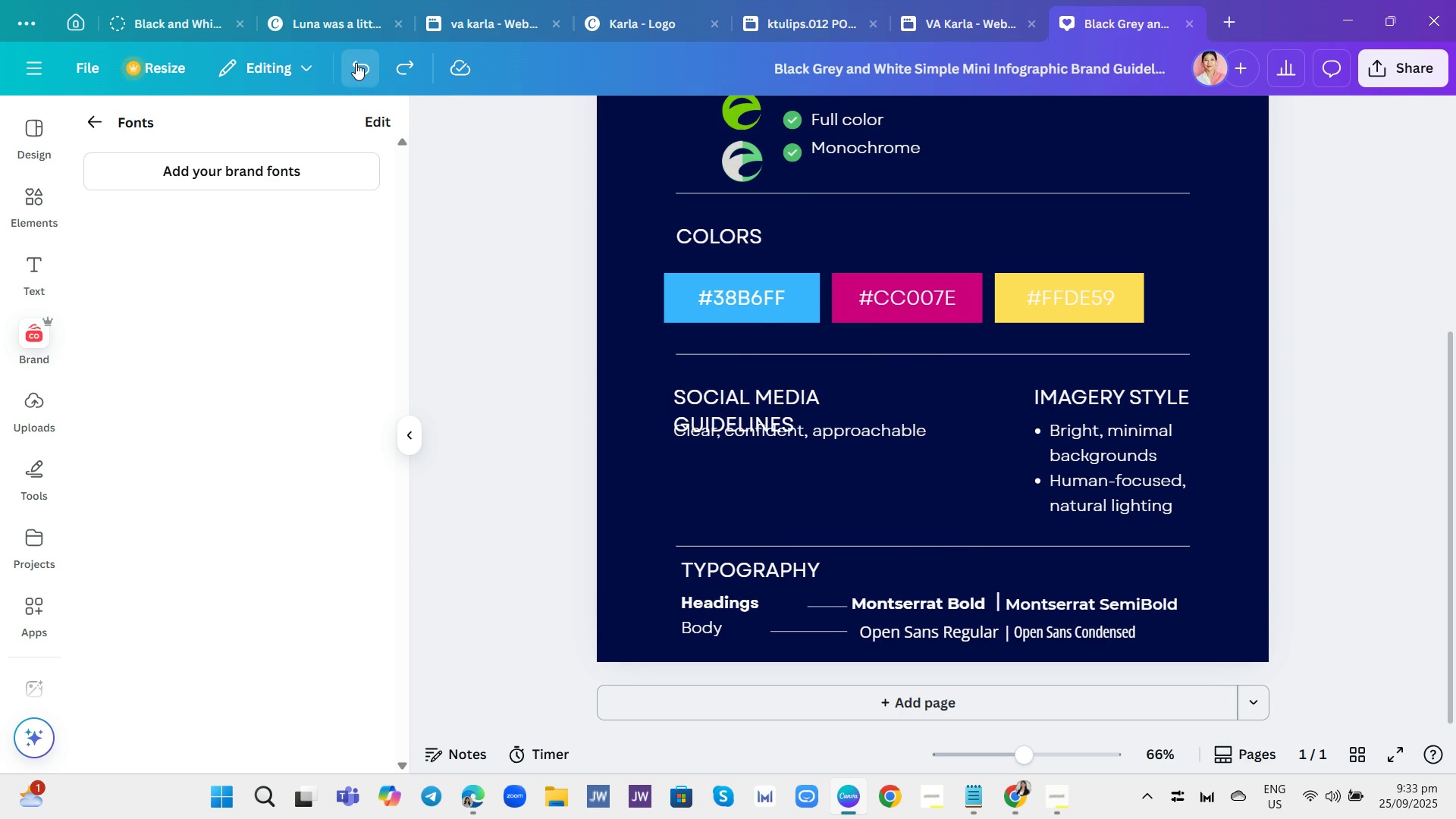 
triple_click([356, 63])
 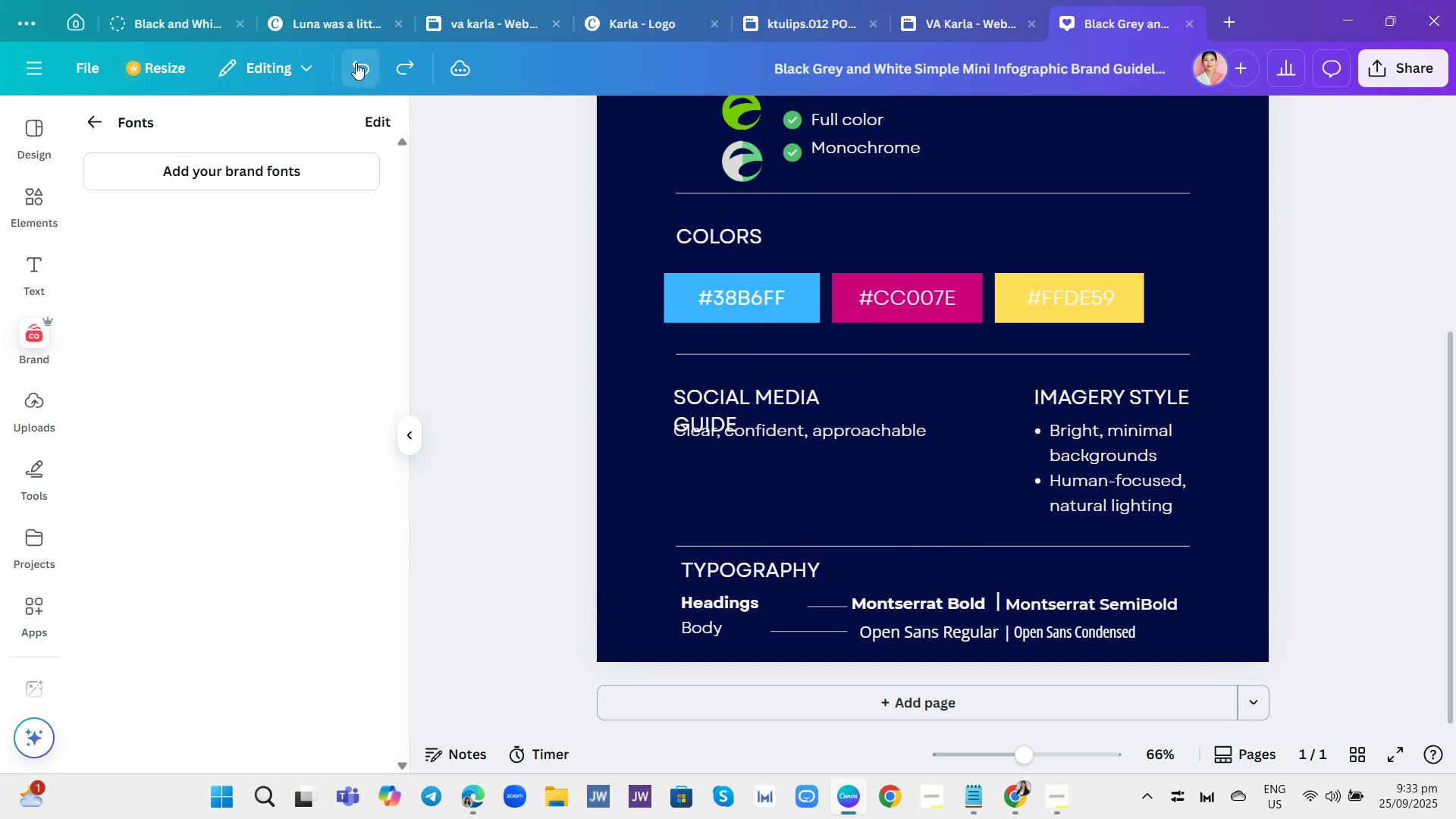 
triple_click([356, 63])
 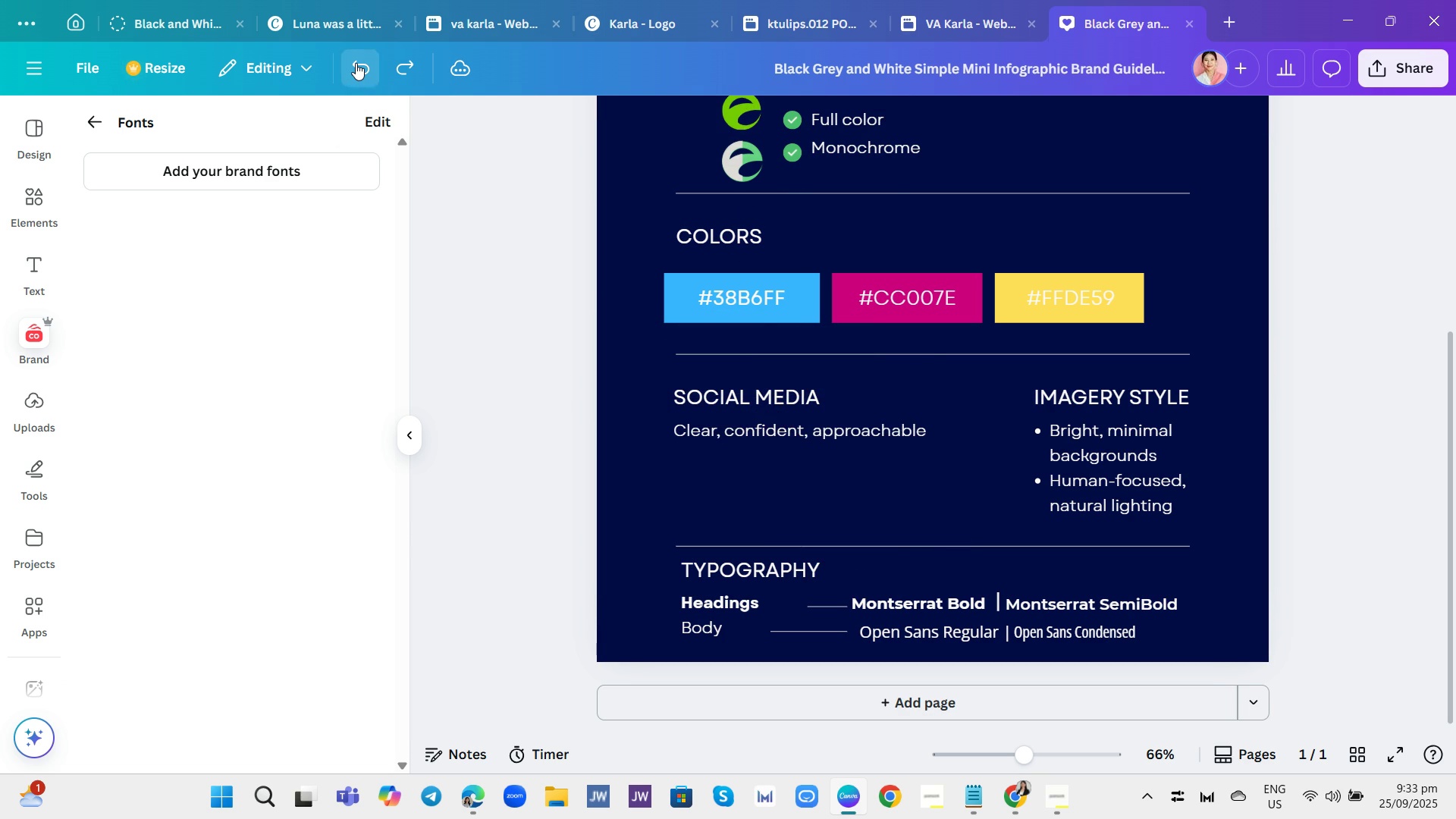 
triple_click([356, 63])
 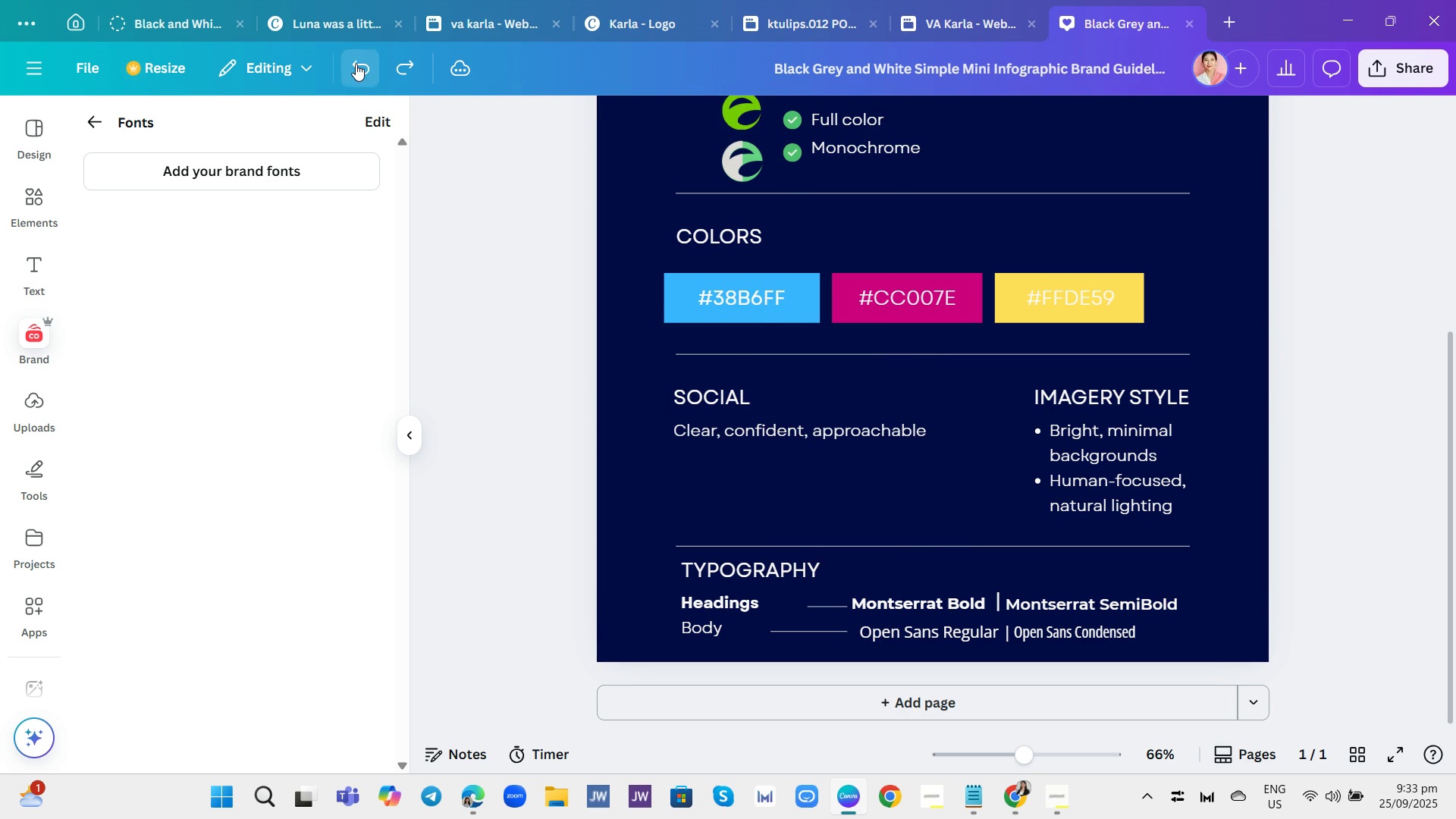 
triple_click([356, 64])
 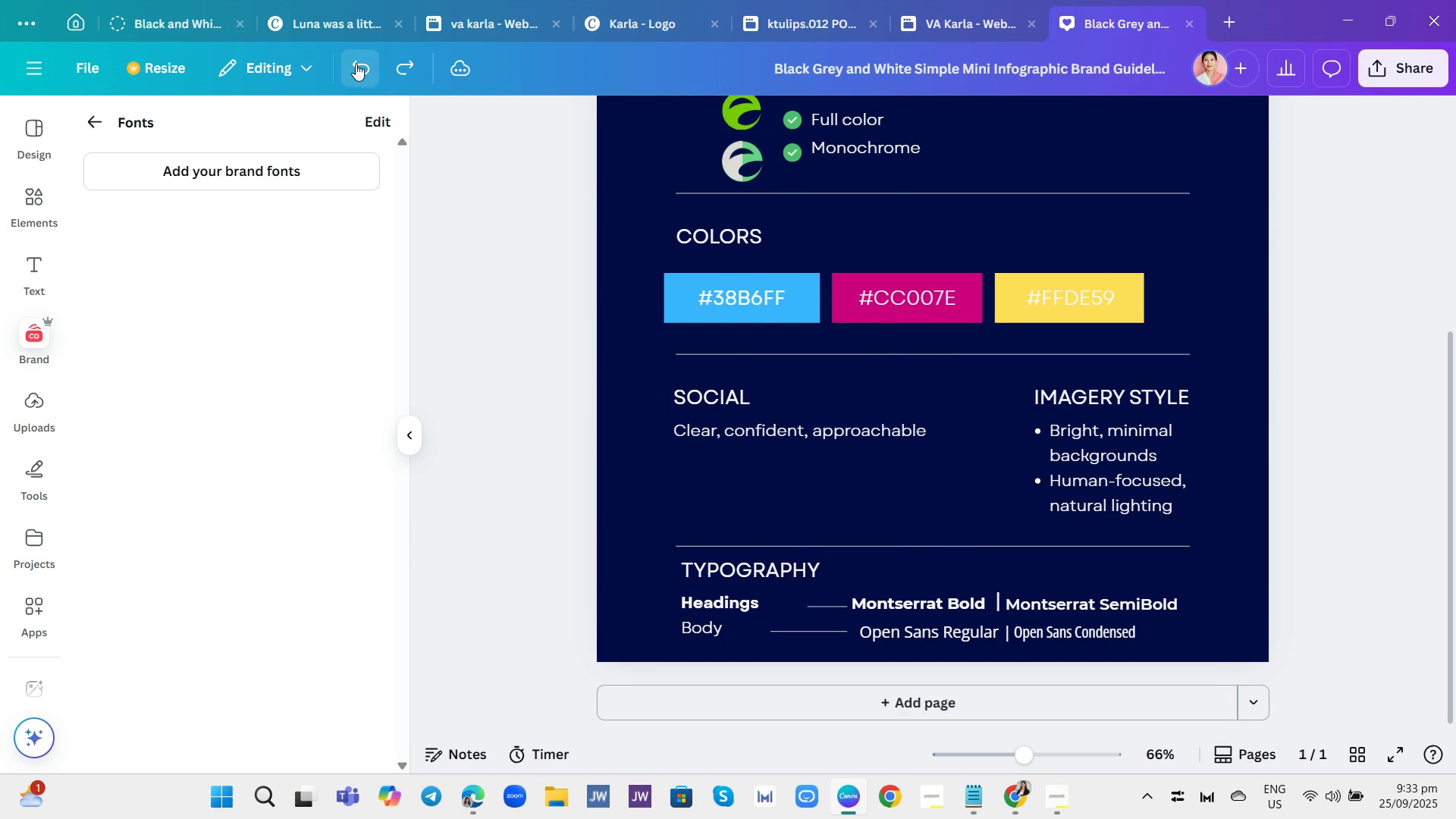 
triple_click([356, 64])
 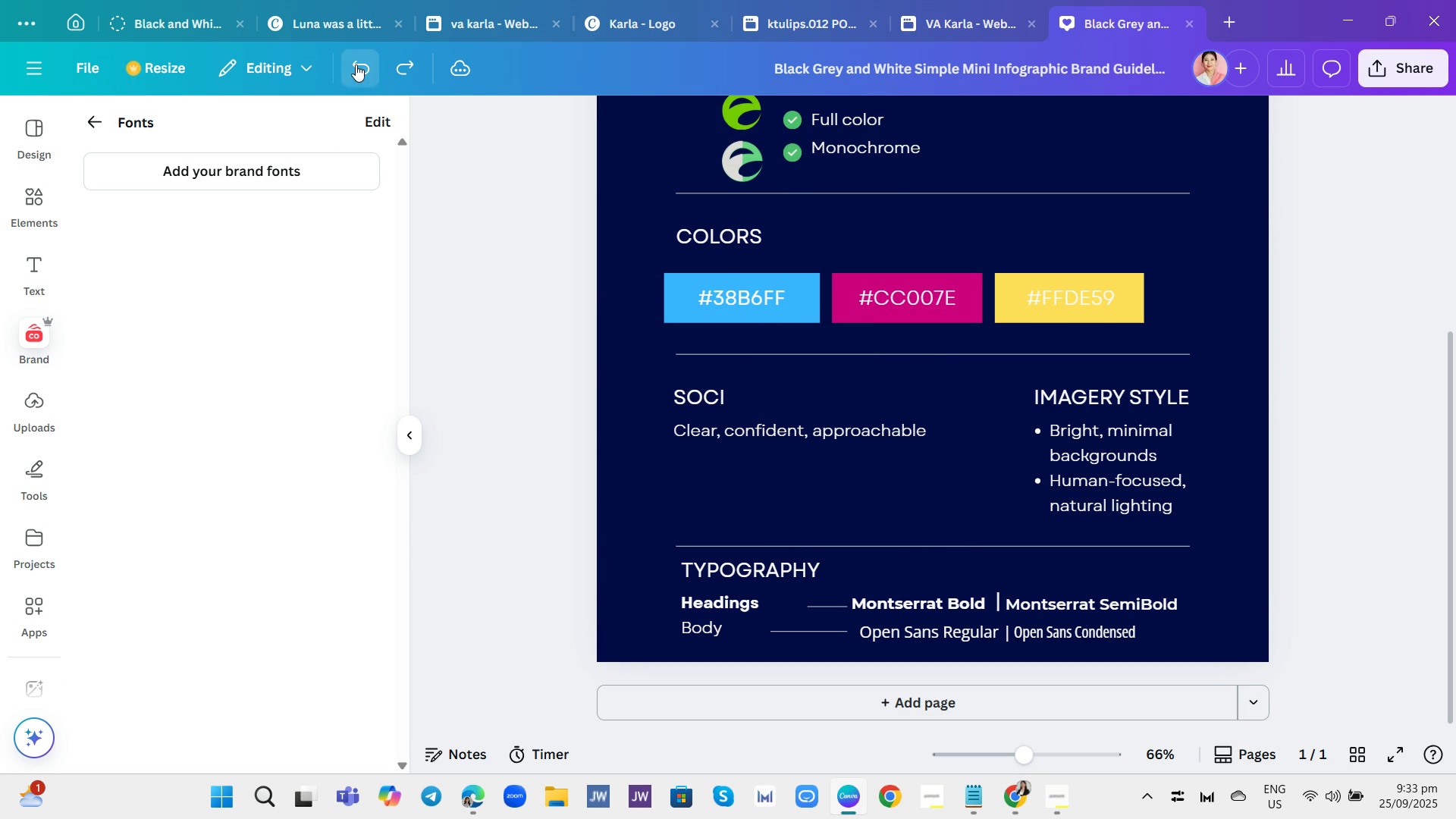 
triple_click([356, 64])
 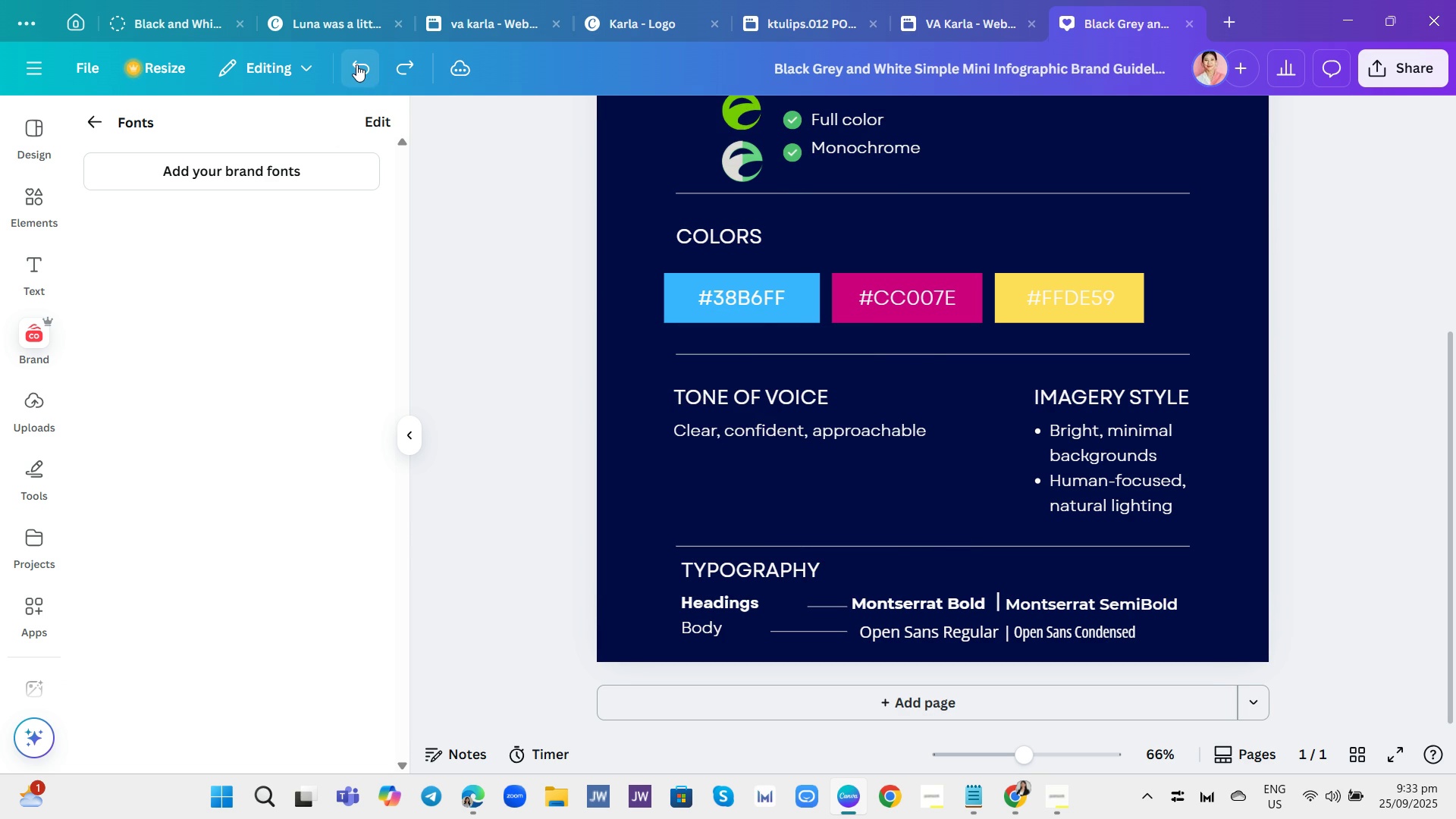 
triple_click([356, 64])